 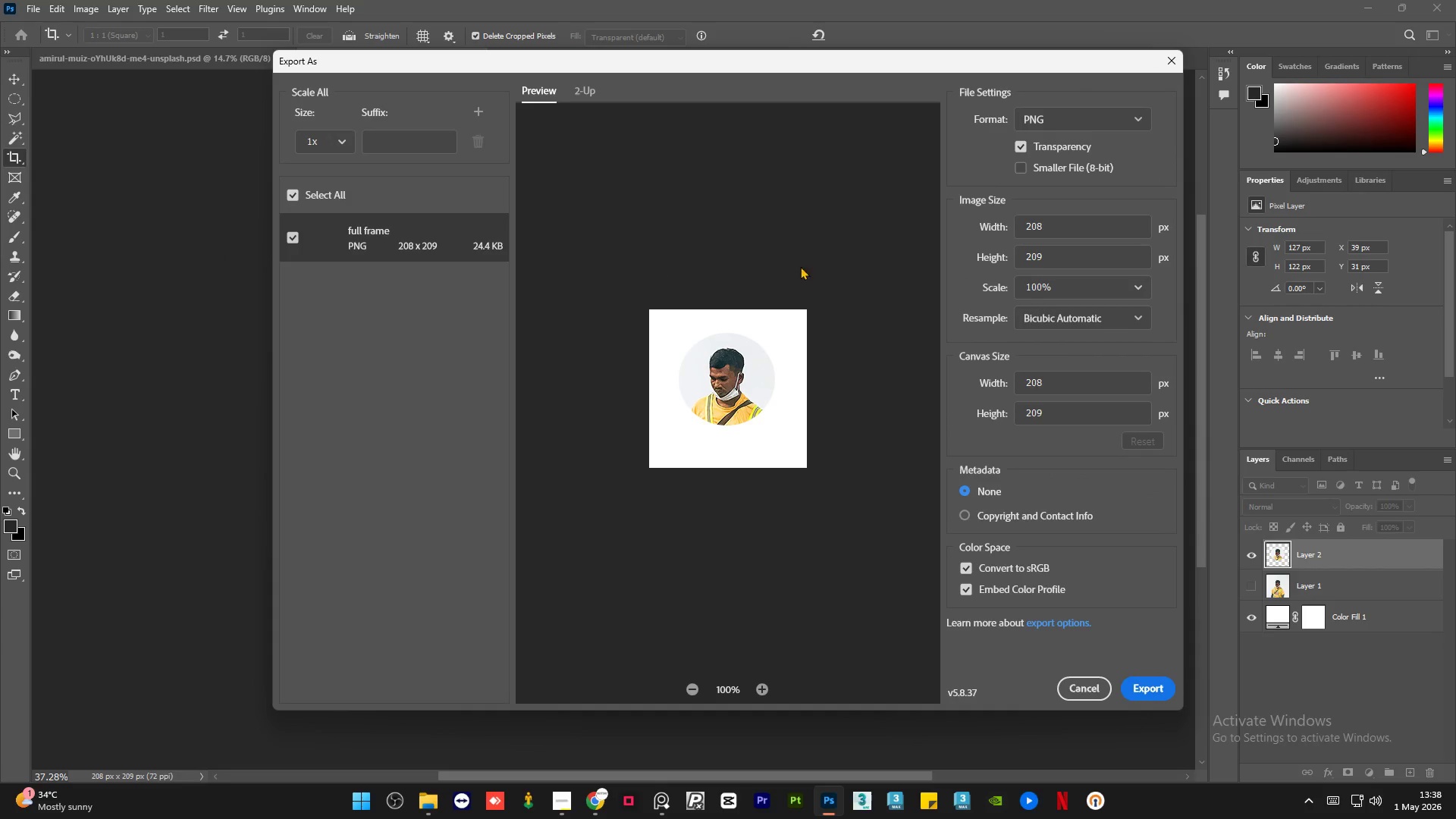 
double_click([1092, 260])
 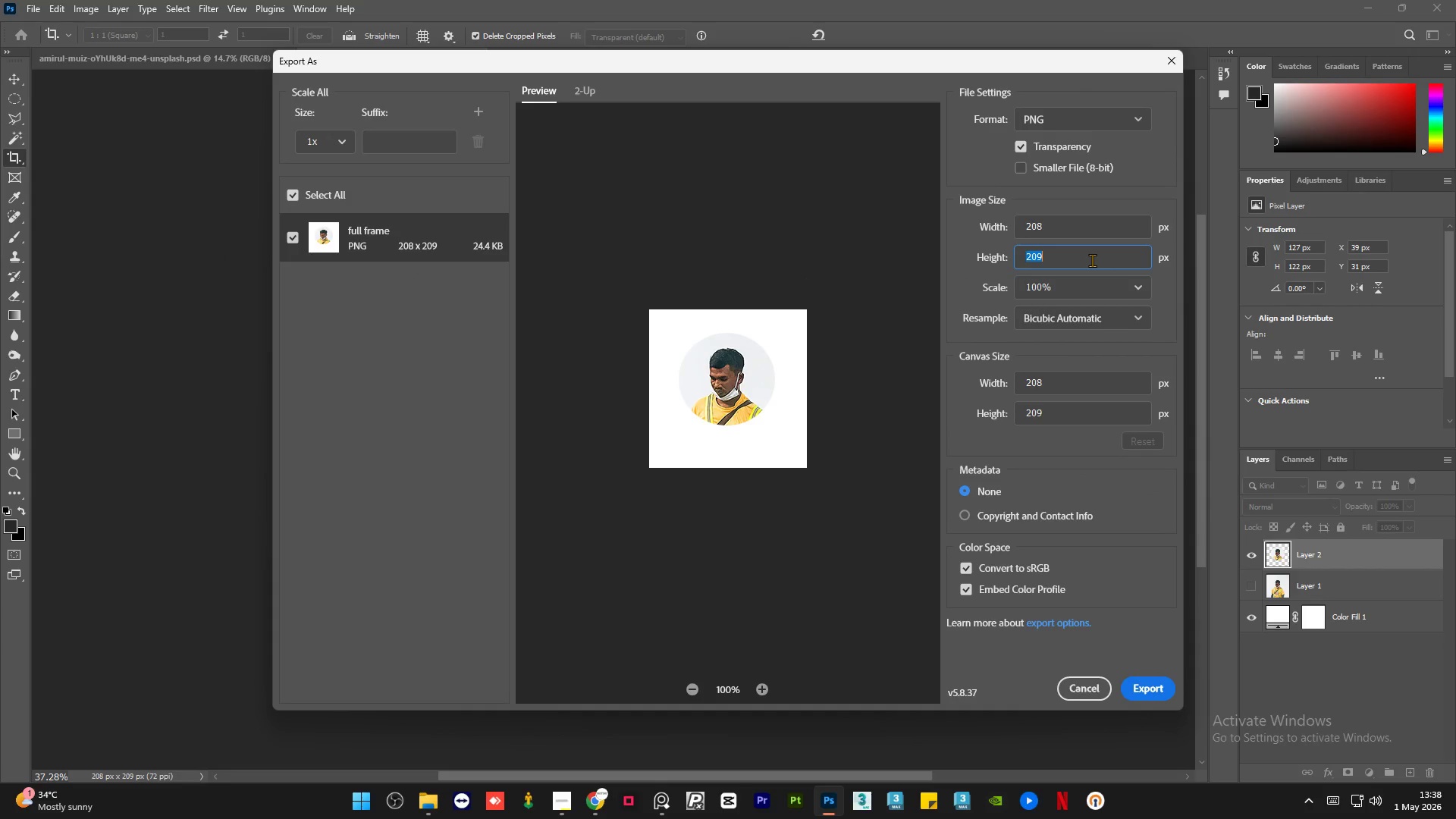 
key(Numpad2)
 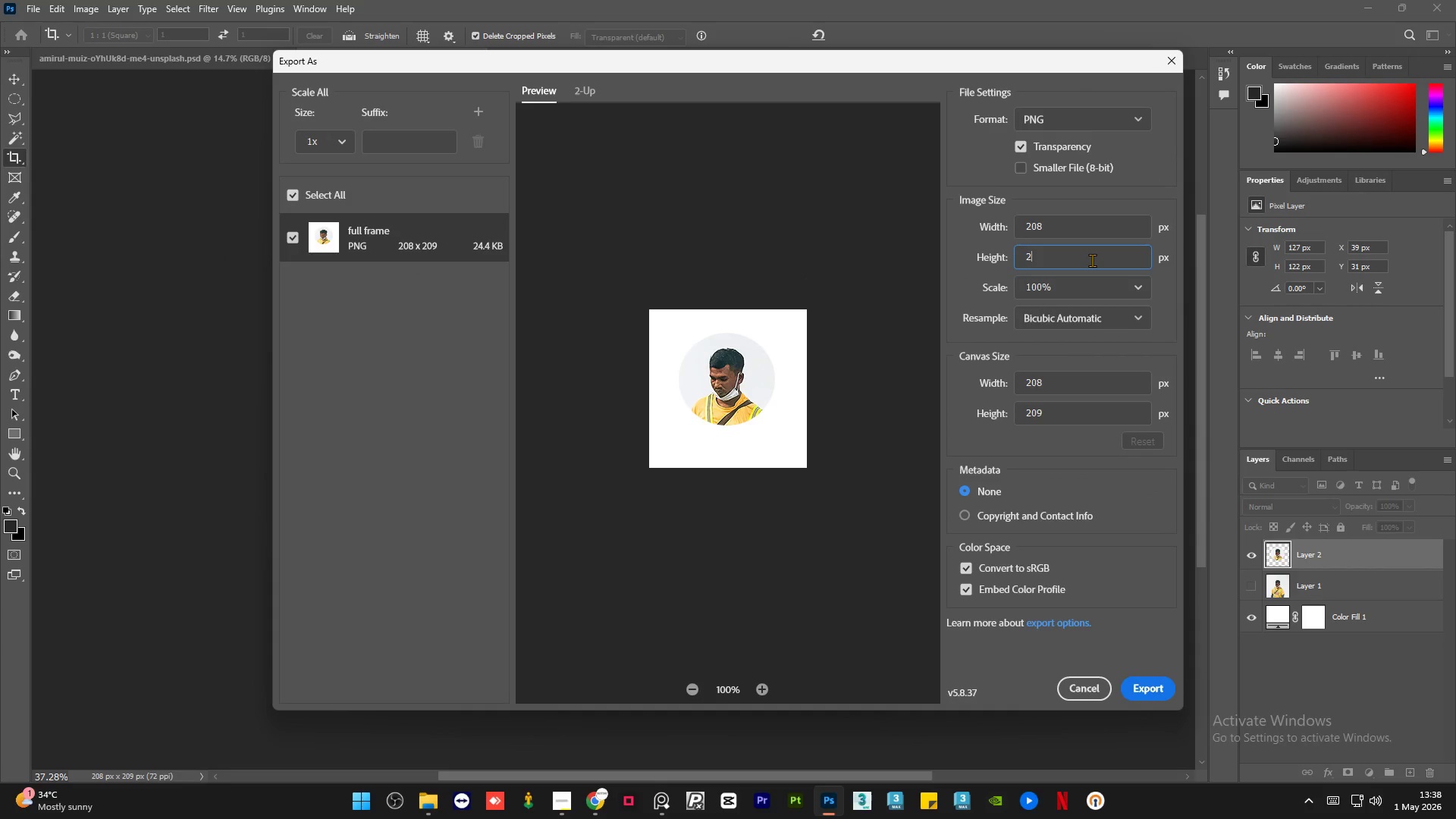 
key(Numpad0)
 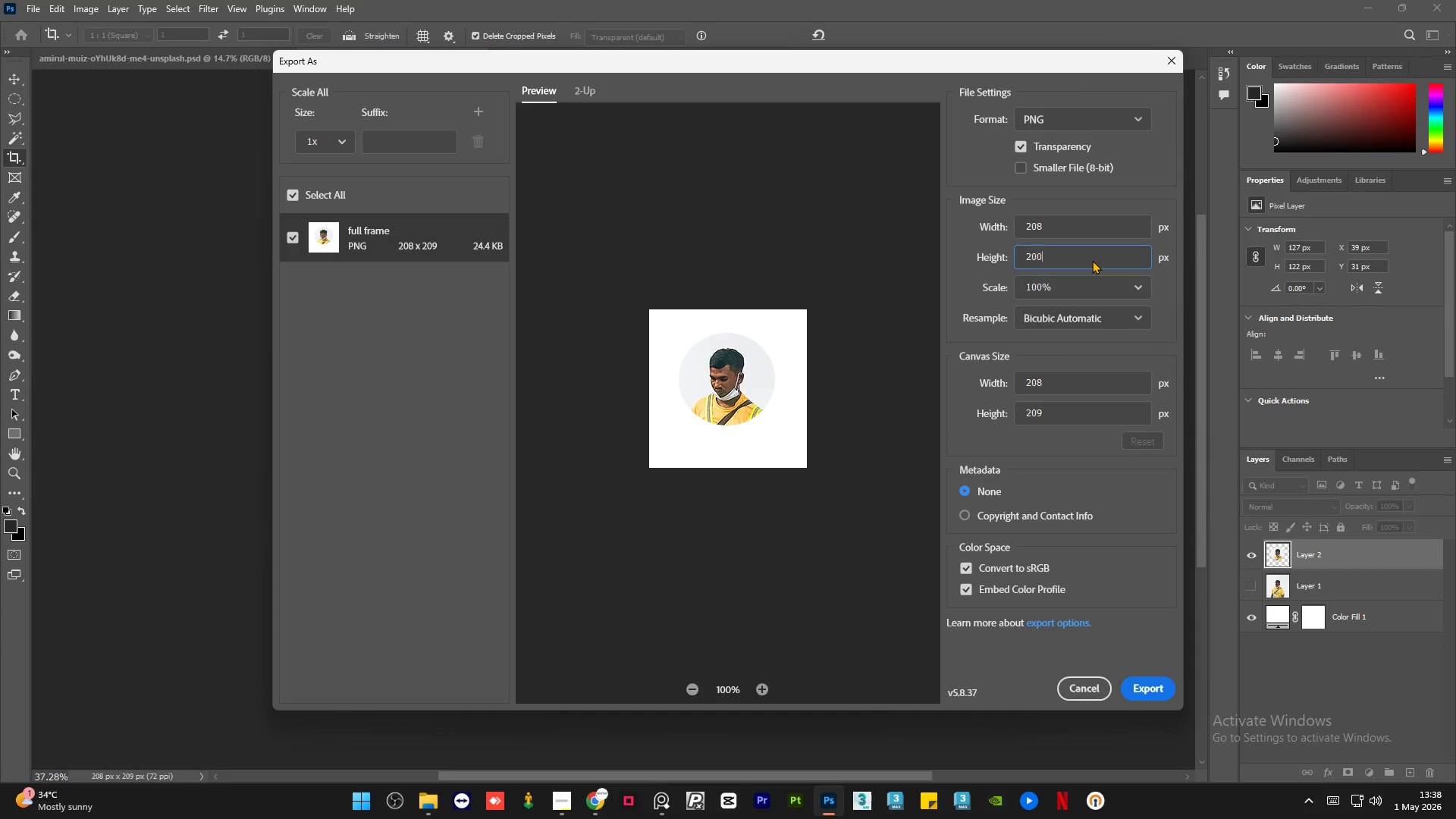 
key(Numpad0)
 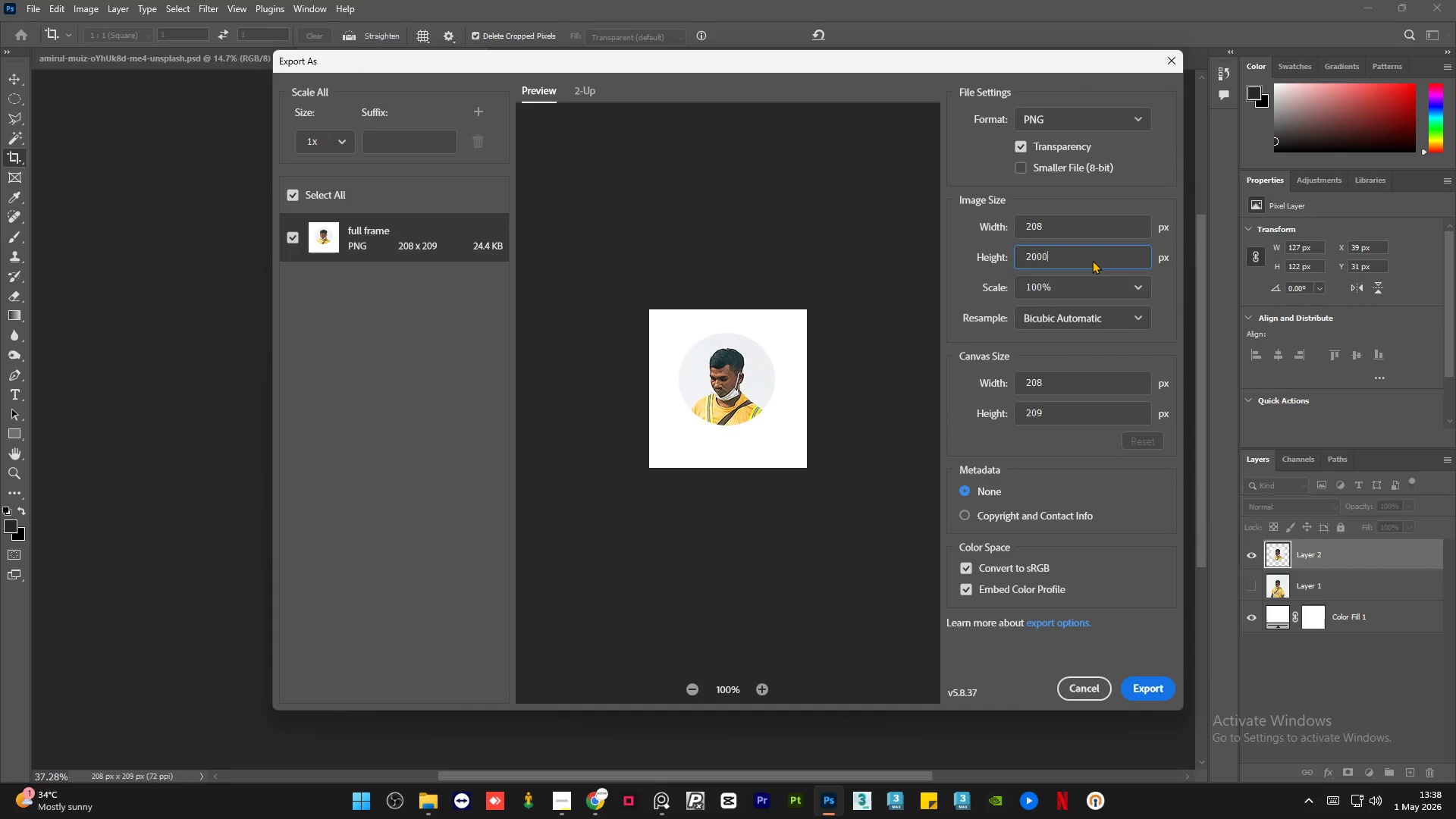 
key(Numpad0)
 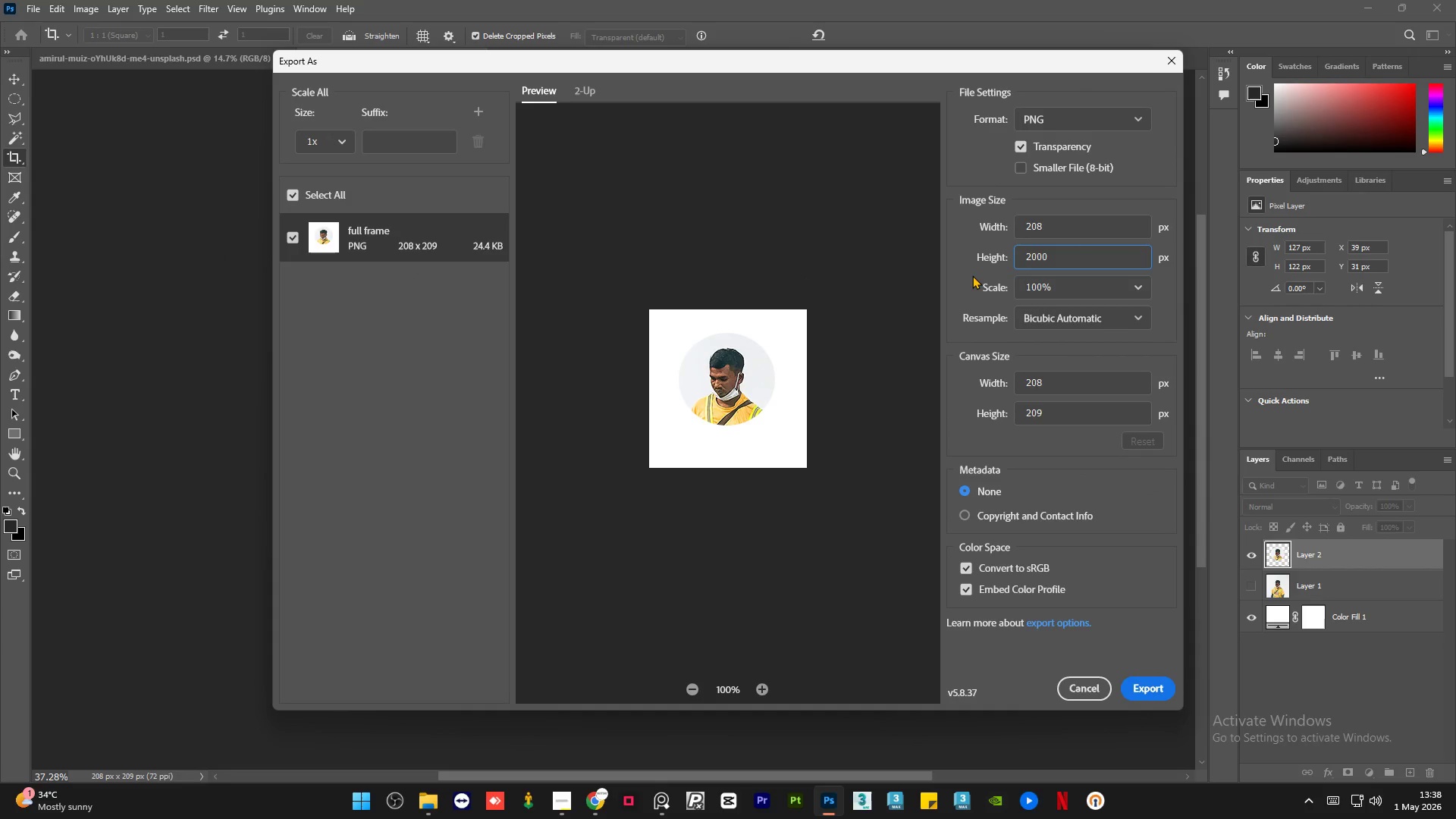 
left_click([963, 271])
 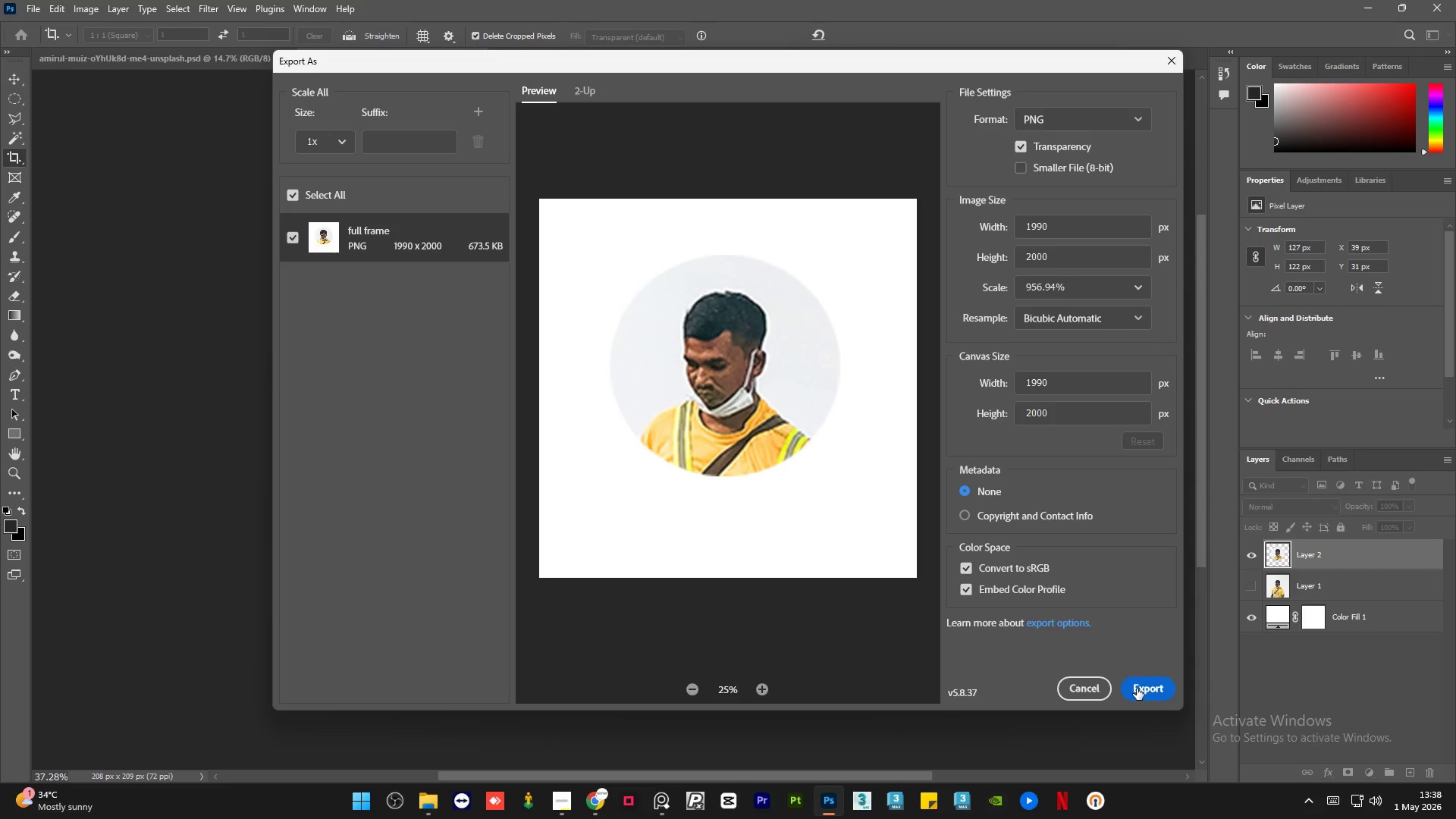 
wait(5.17)
 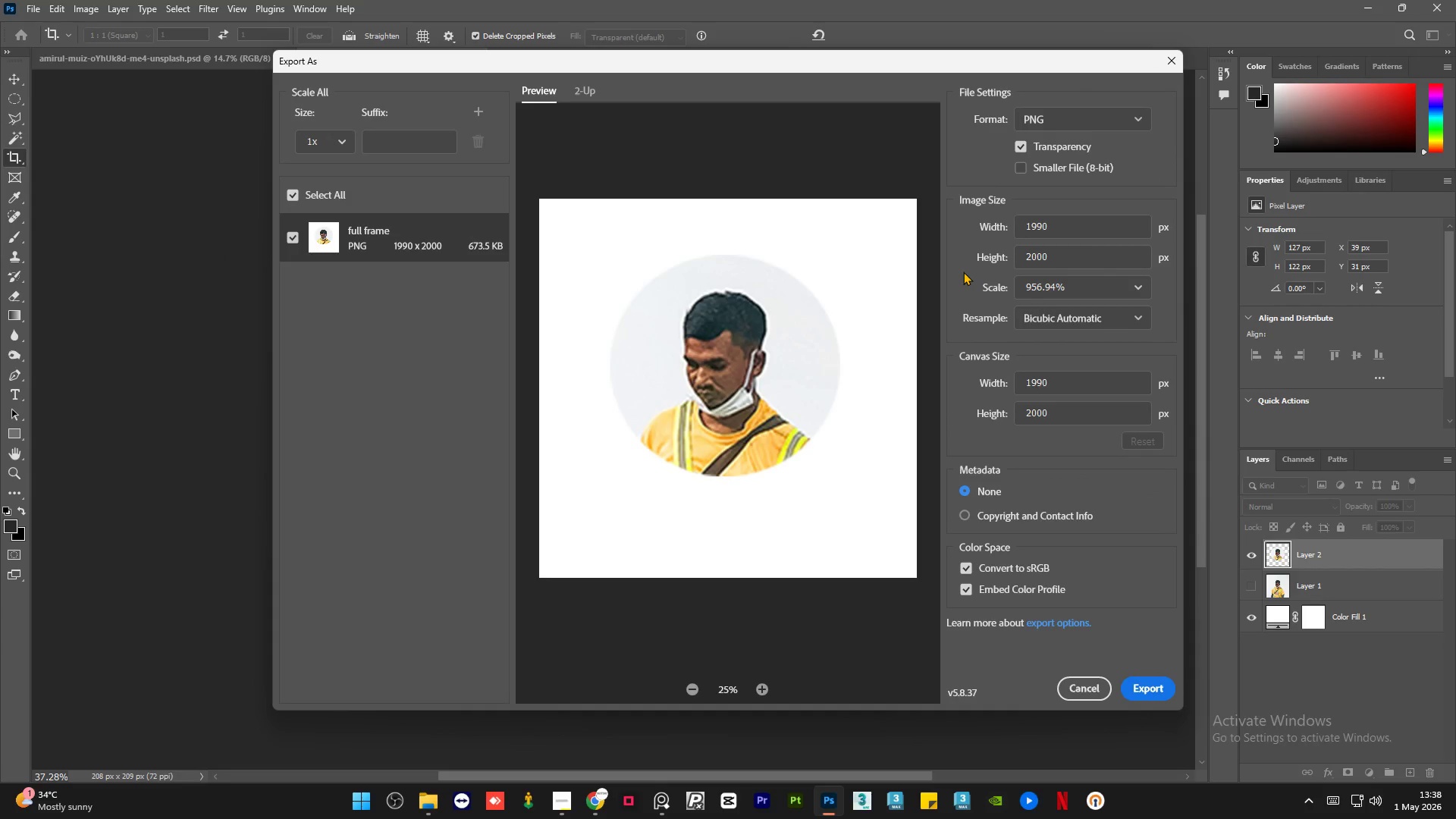 
left_click([1137, 689])
 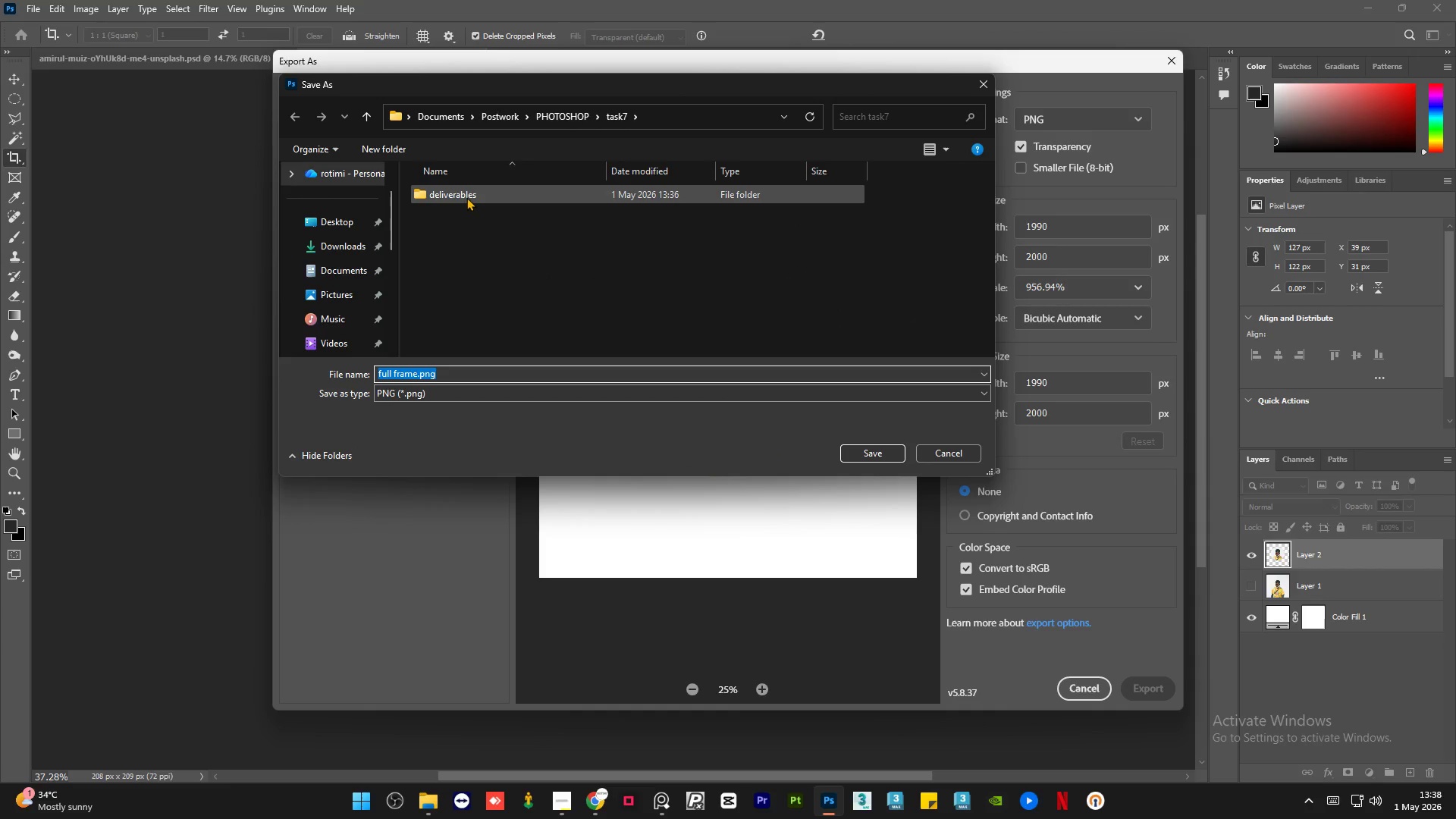 
double_click([468, 195])
 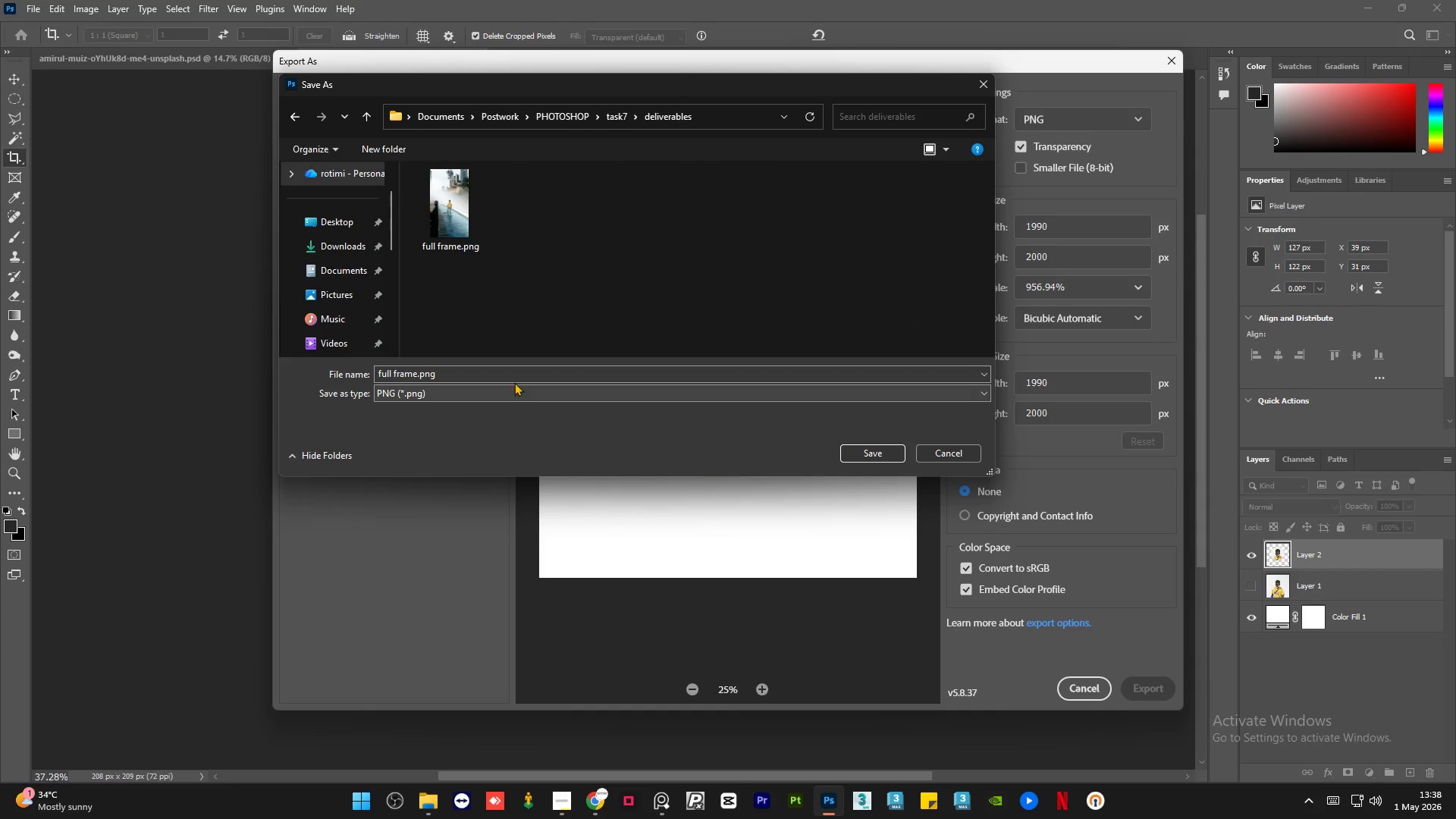 
left_click([516, 372])
 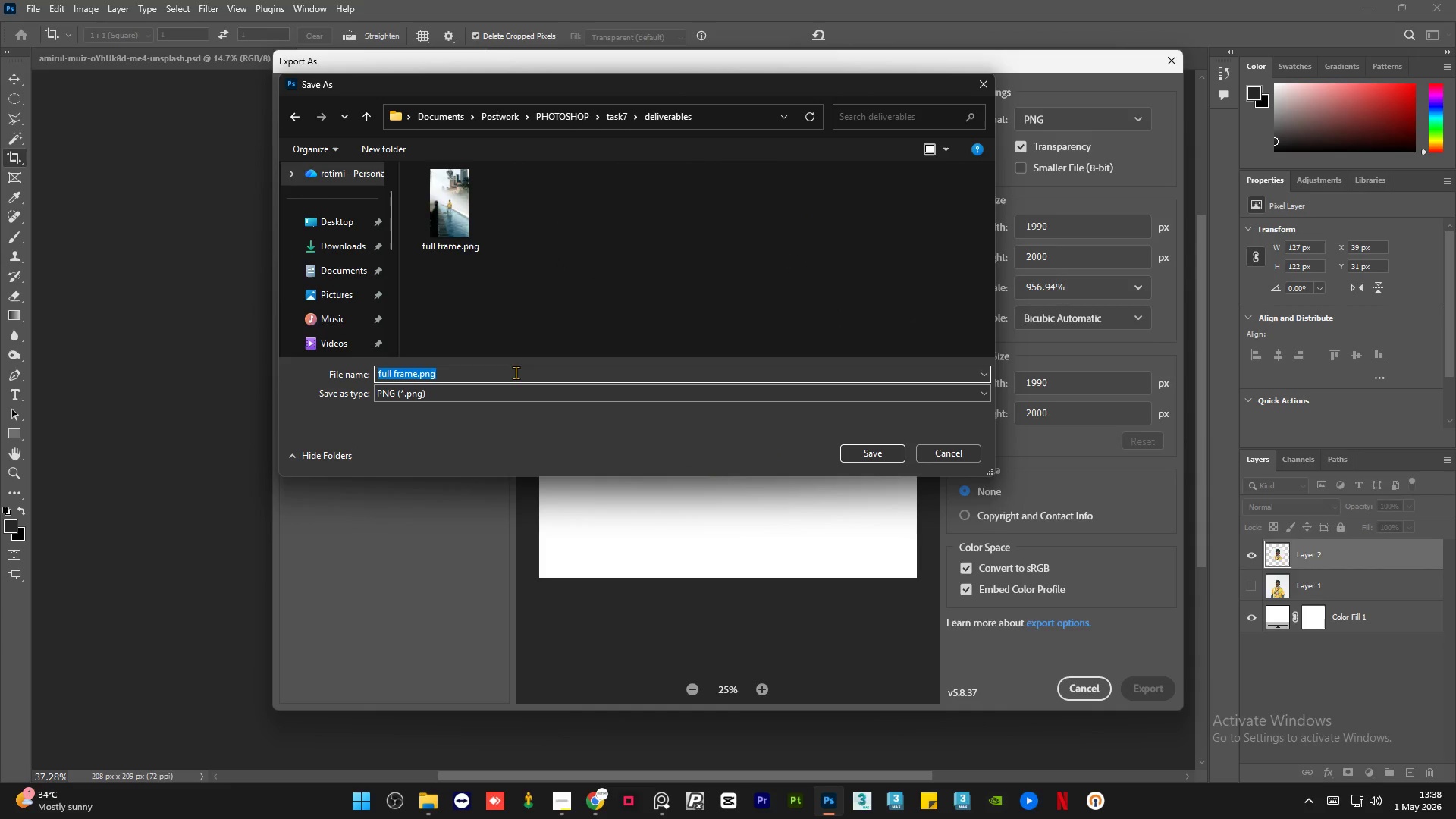 
type(headshot)
 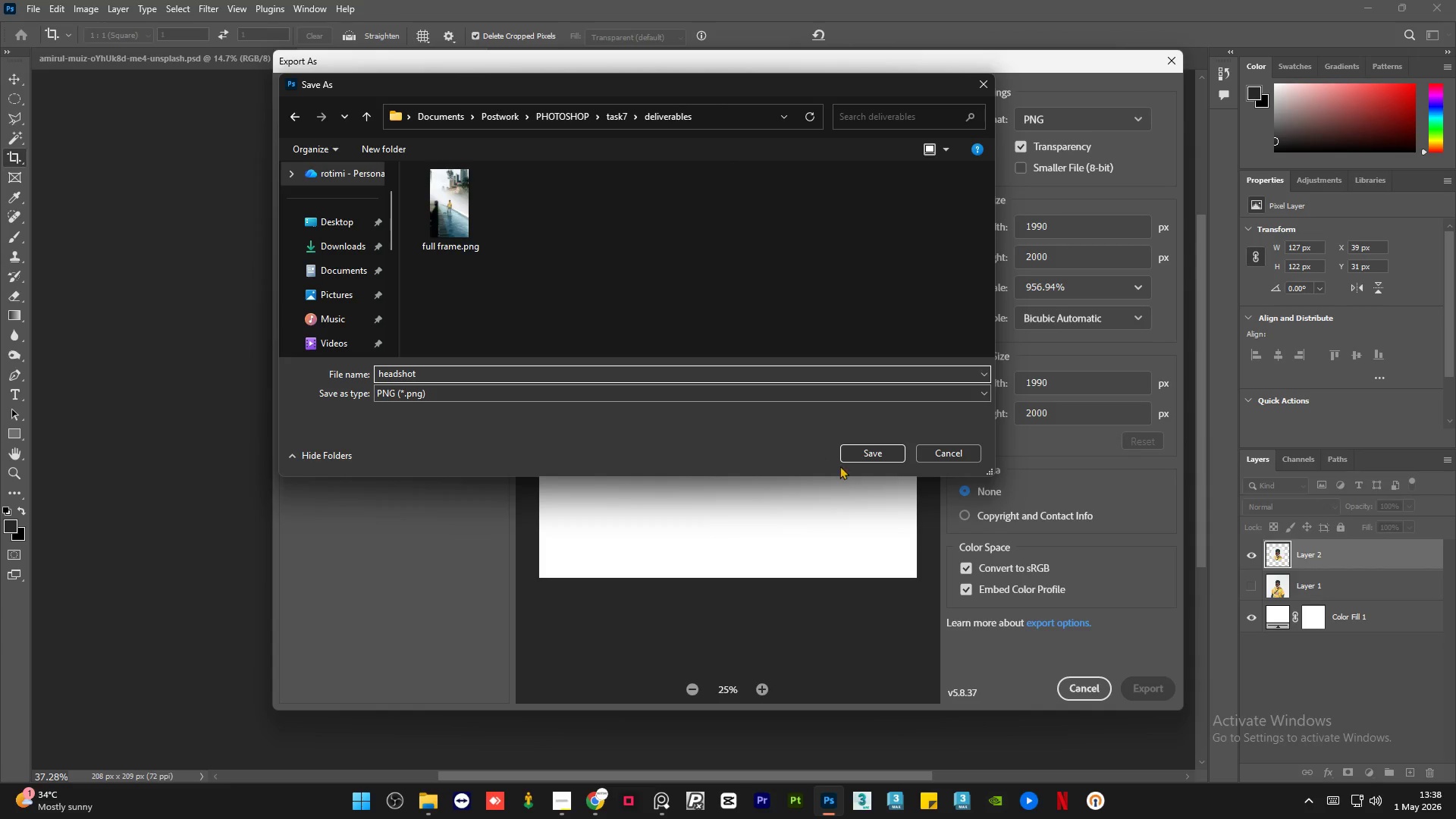 
left_click([858, 453])
 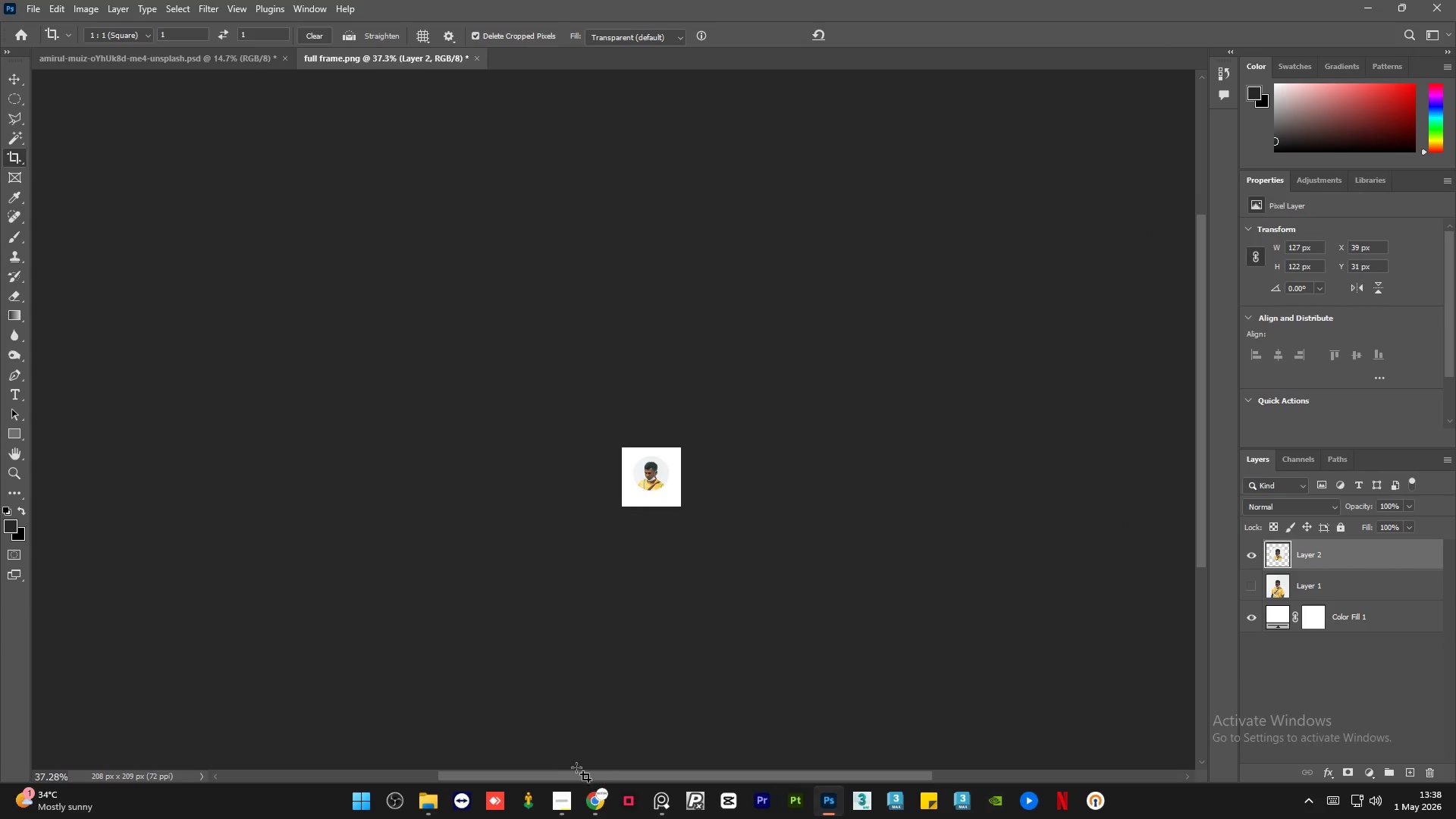 
left_click([555, 801])